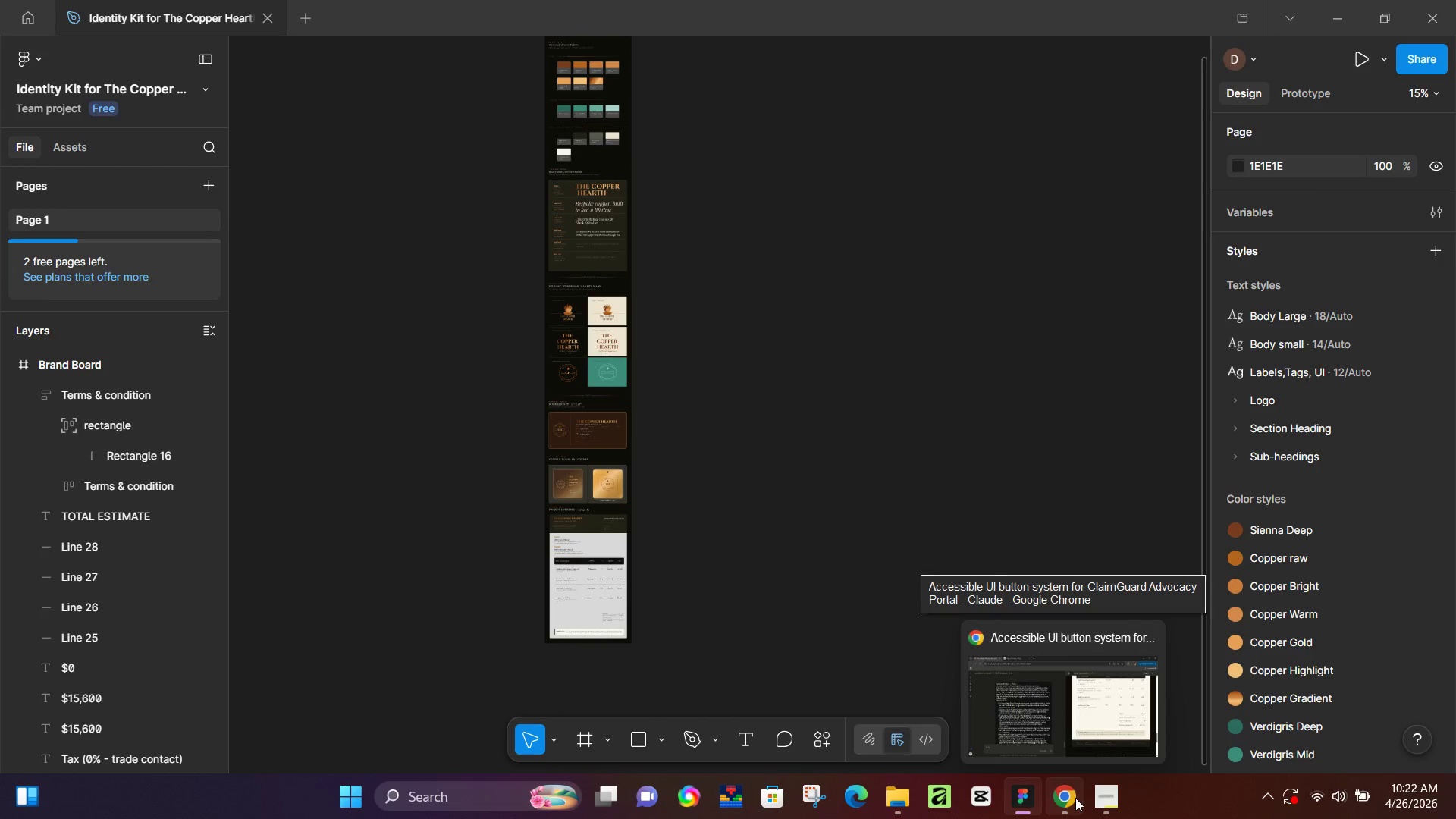 
scroll: coordinate [619, 355], scroll_direction: down, amount: 5.0
 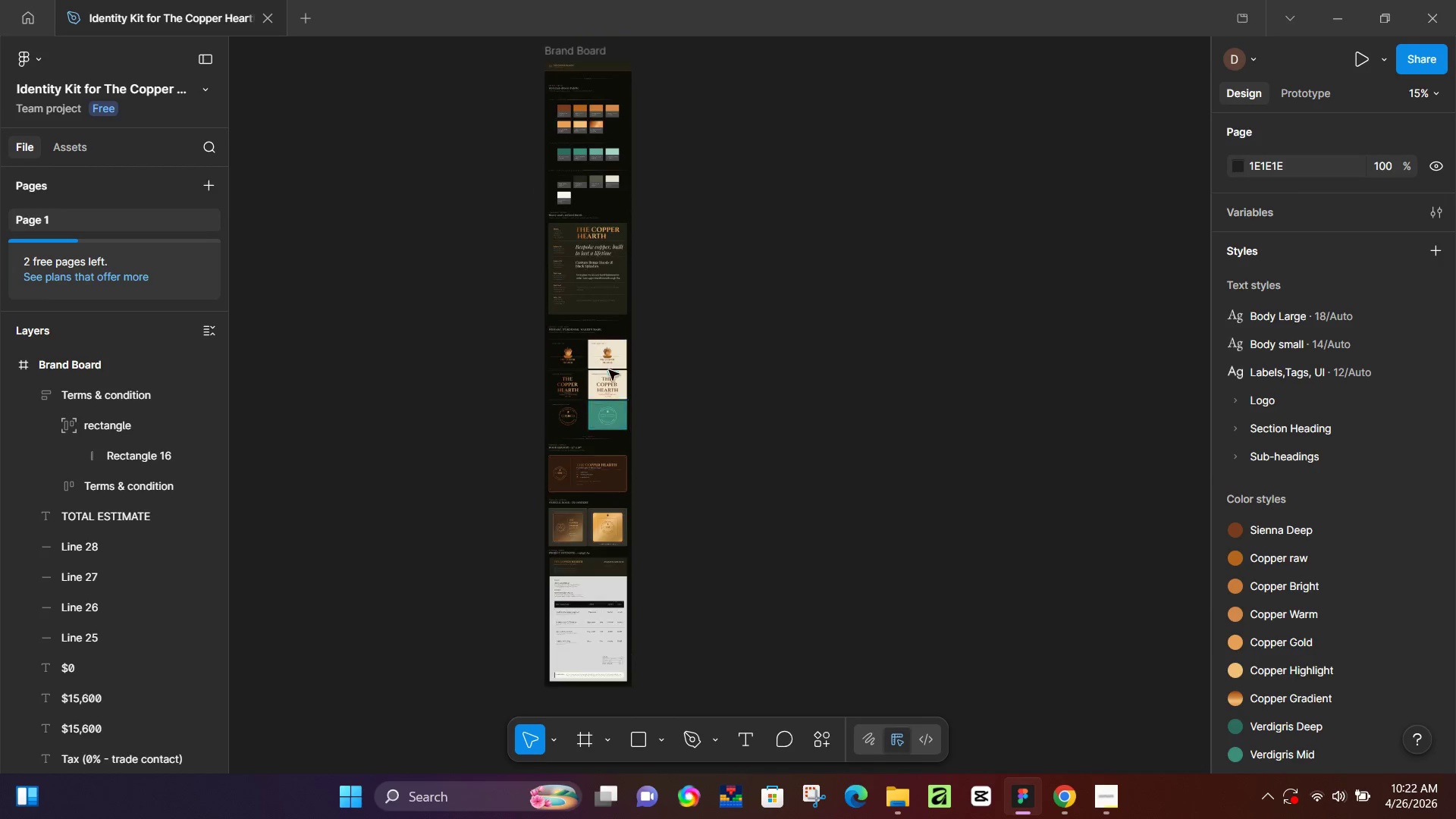 
scroll: coordinate [609, 370], scroll_direction: up, amount: 4.0
 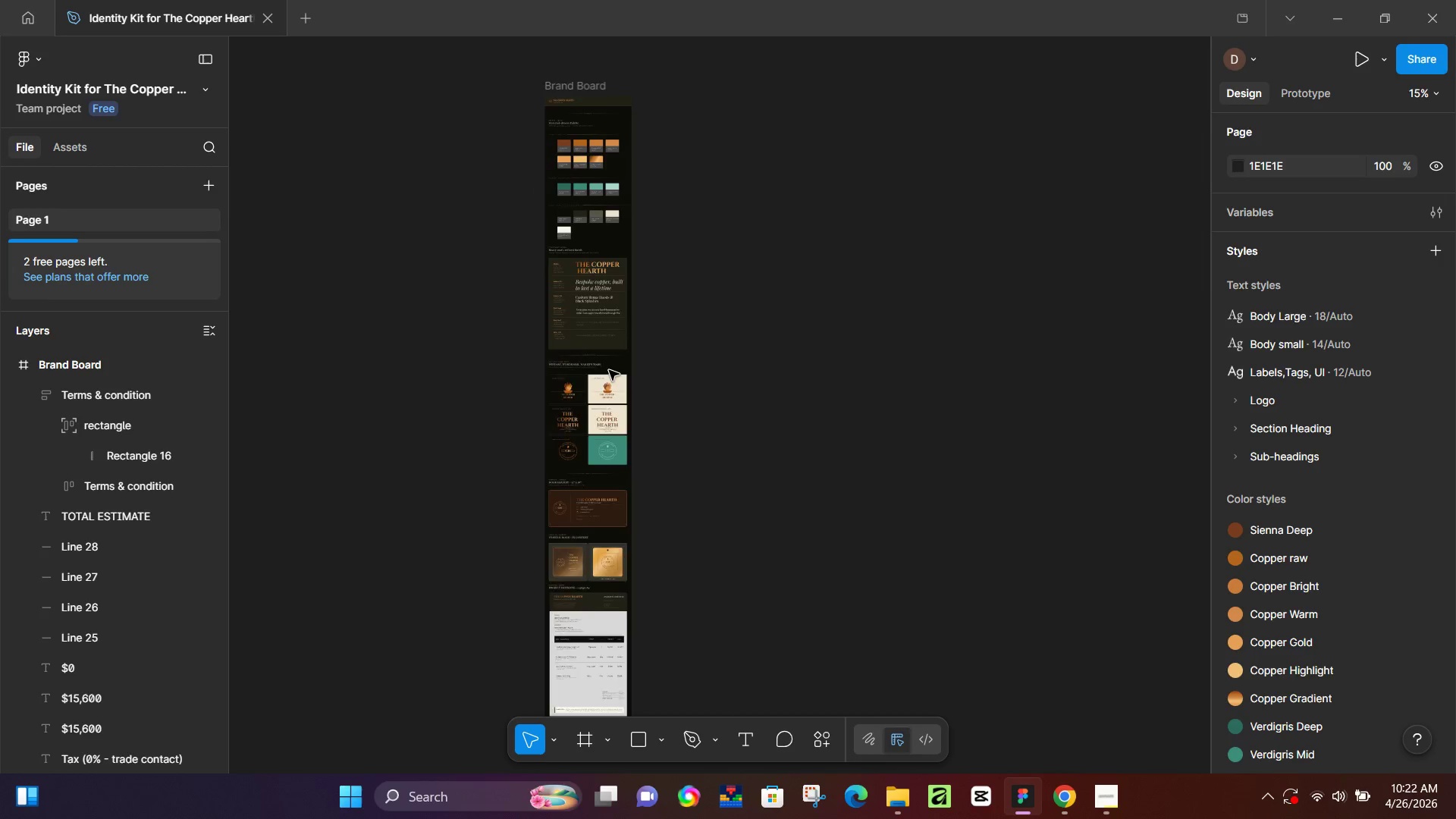 
scroll: coordinate [609, 370], scroll_direction: down, amount: 5.0
 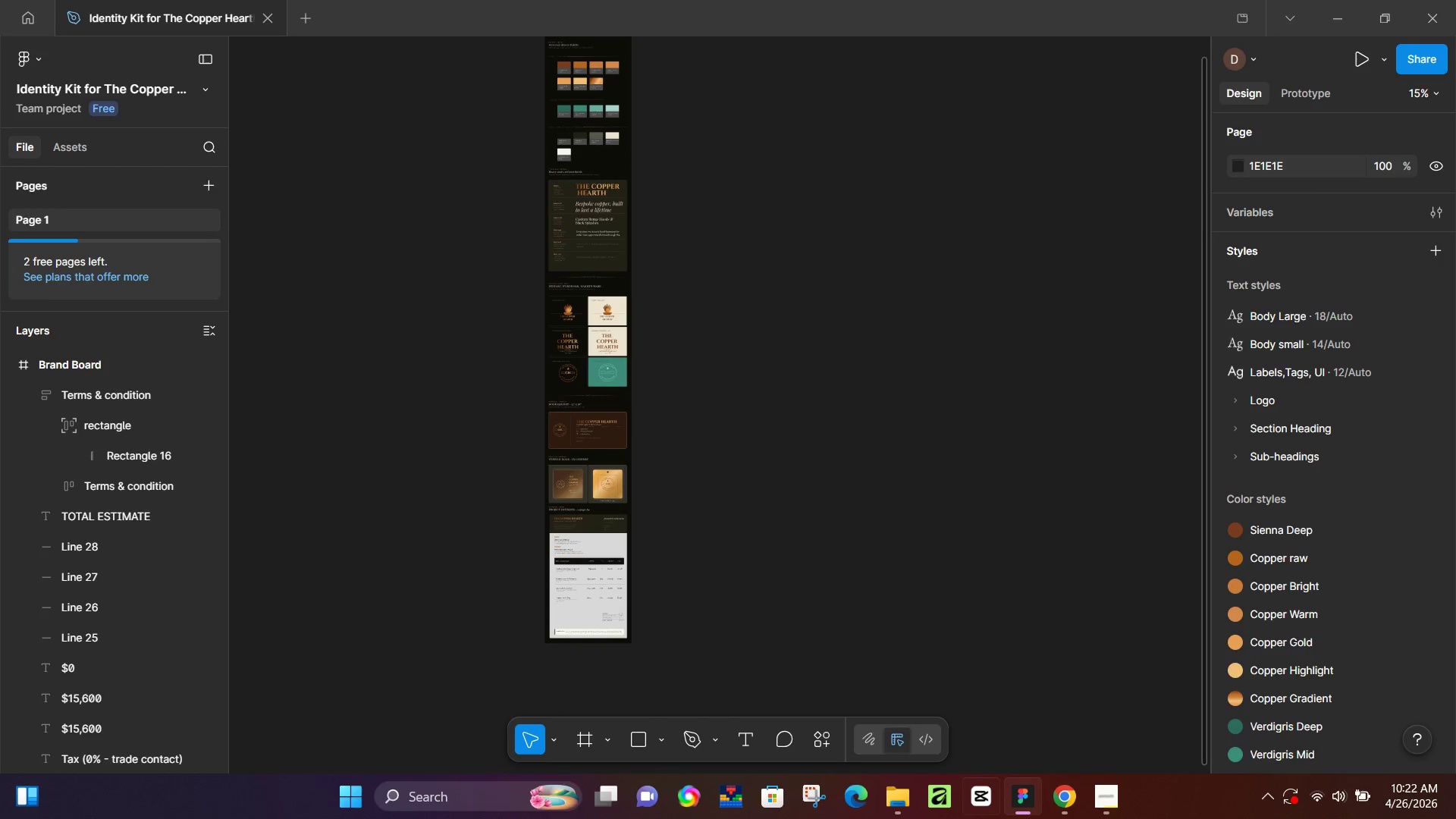 
left_click([1075, 798])
 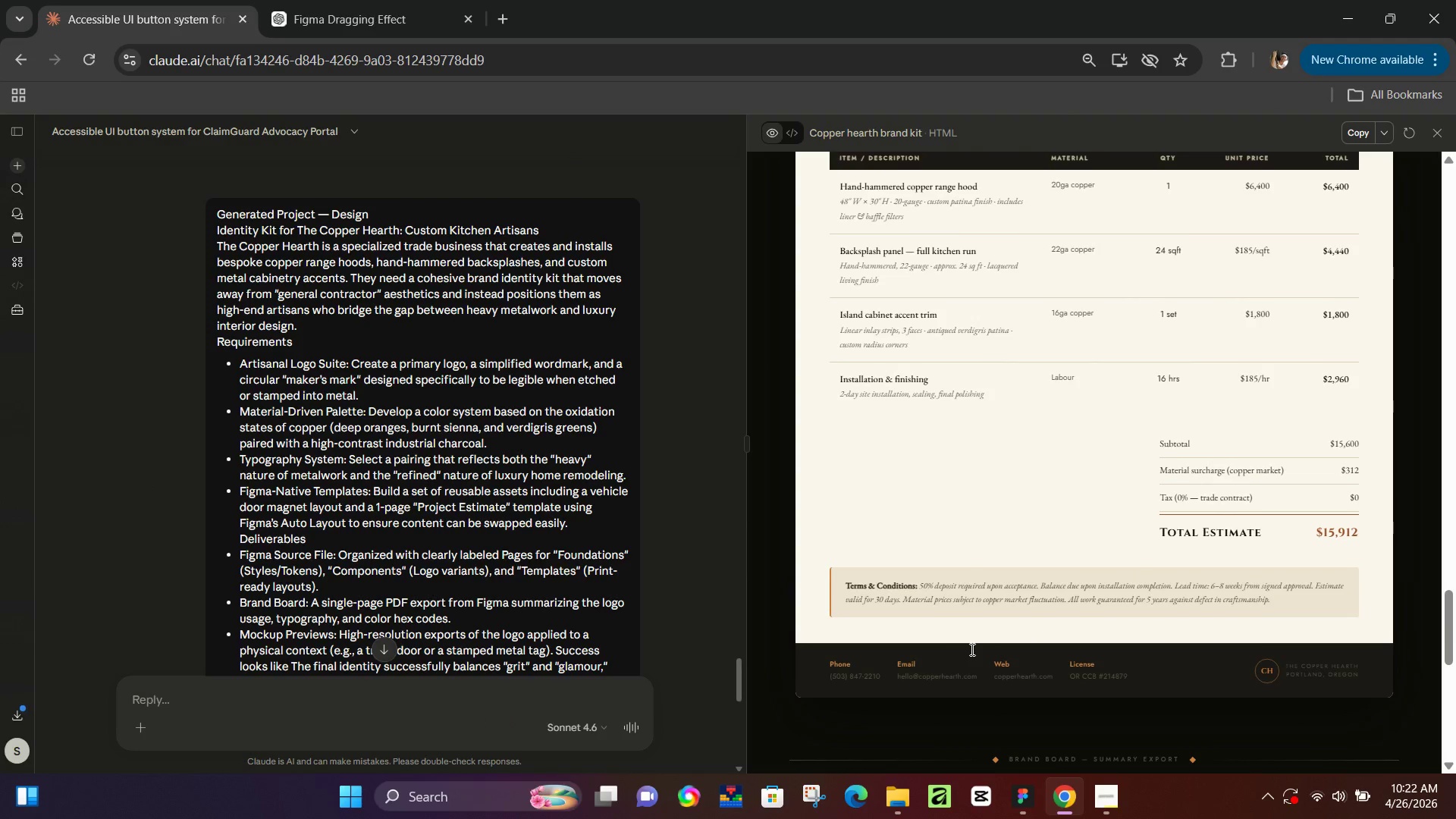 
scroll: coordinate [966, 523], scroll_direction: down, amount: 8.0
 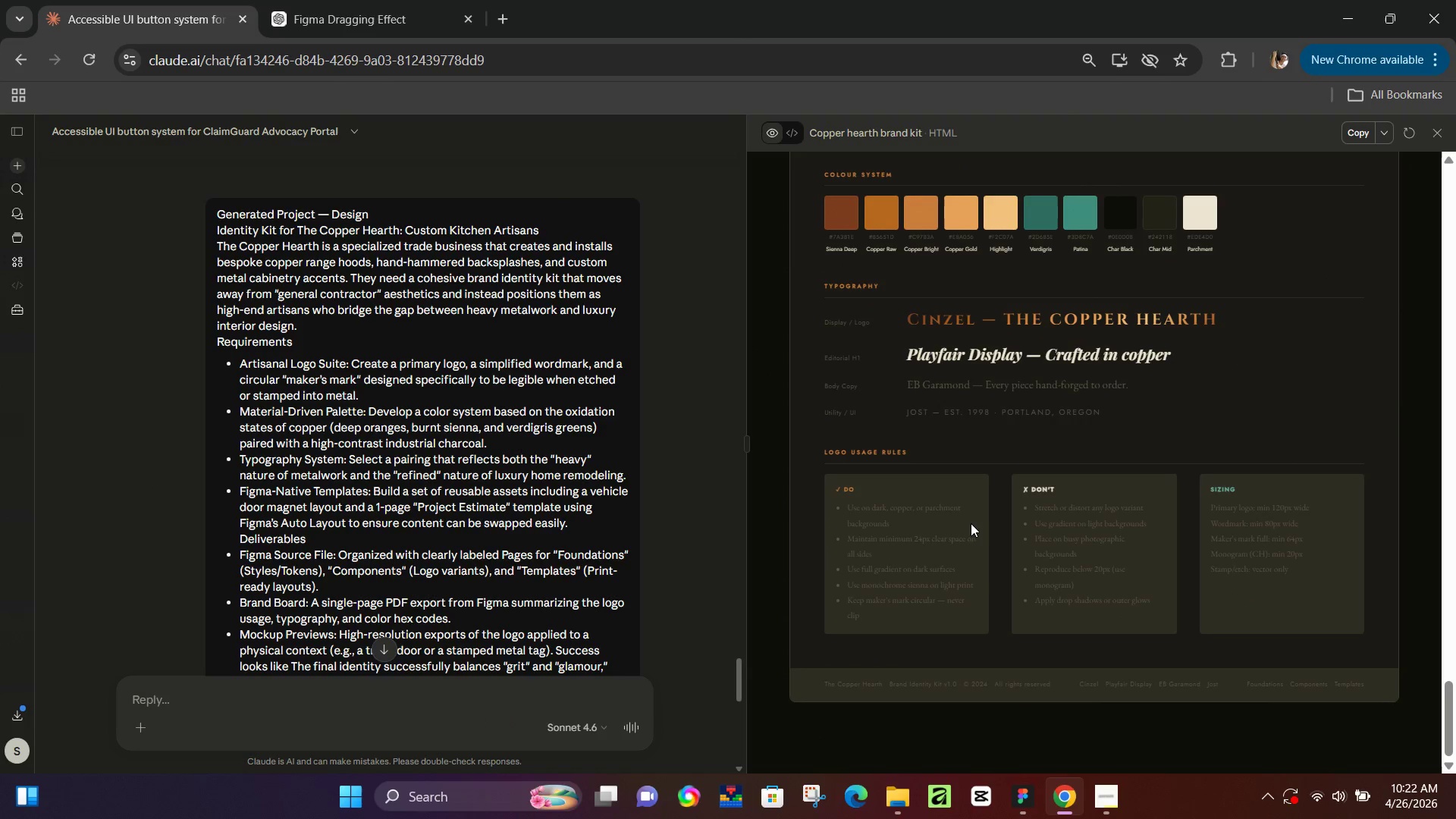 
scroll: coordinate [971, 523], scroll_direction: up, amount: 1.0
 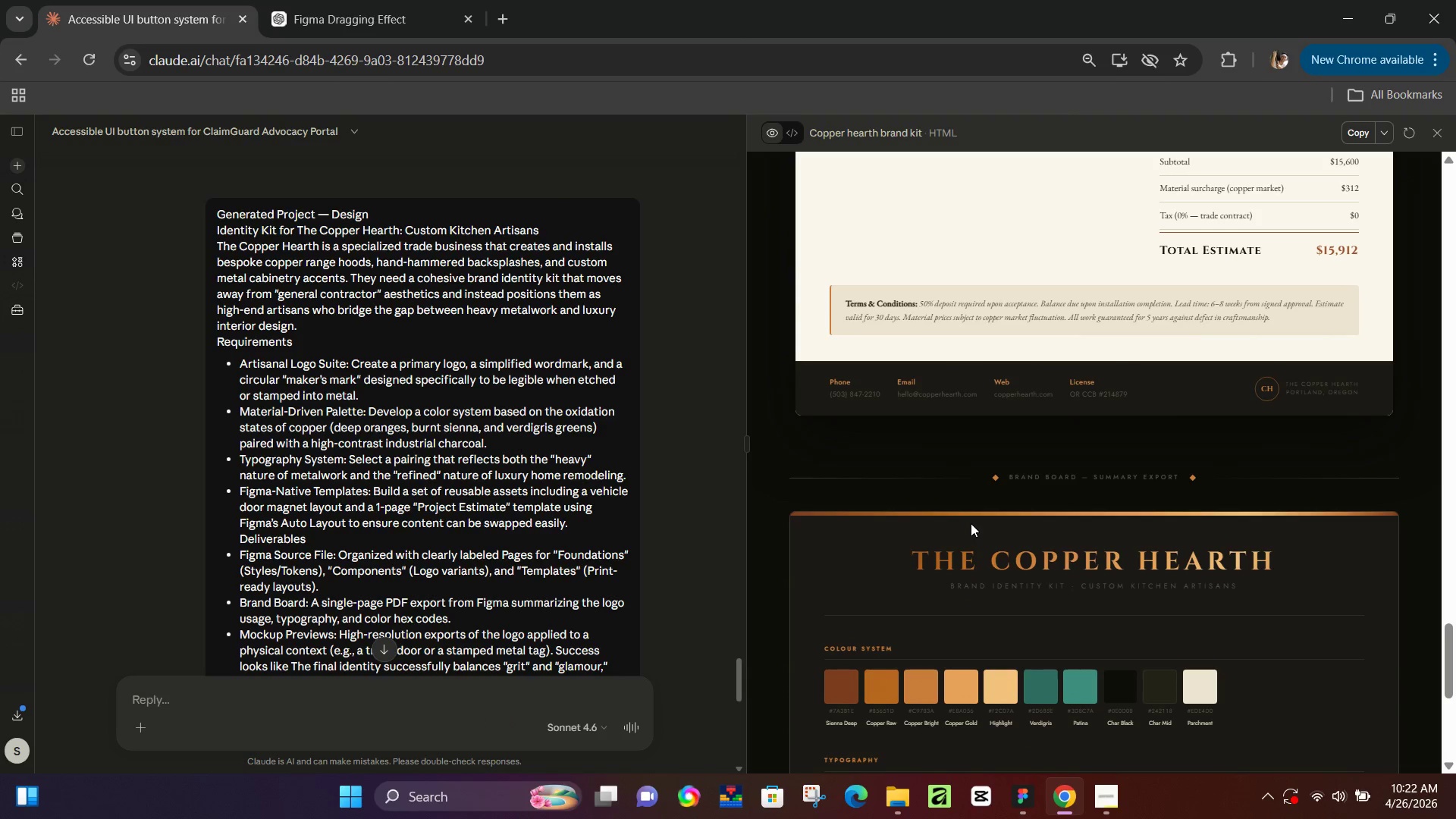 
scroll: coordinate [971, 523], scroll_direction: down, amount: 5.0
 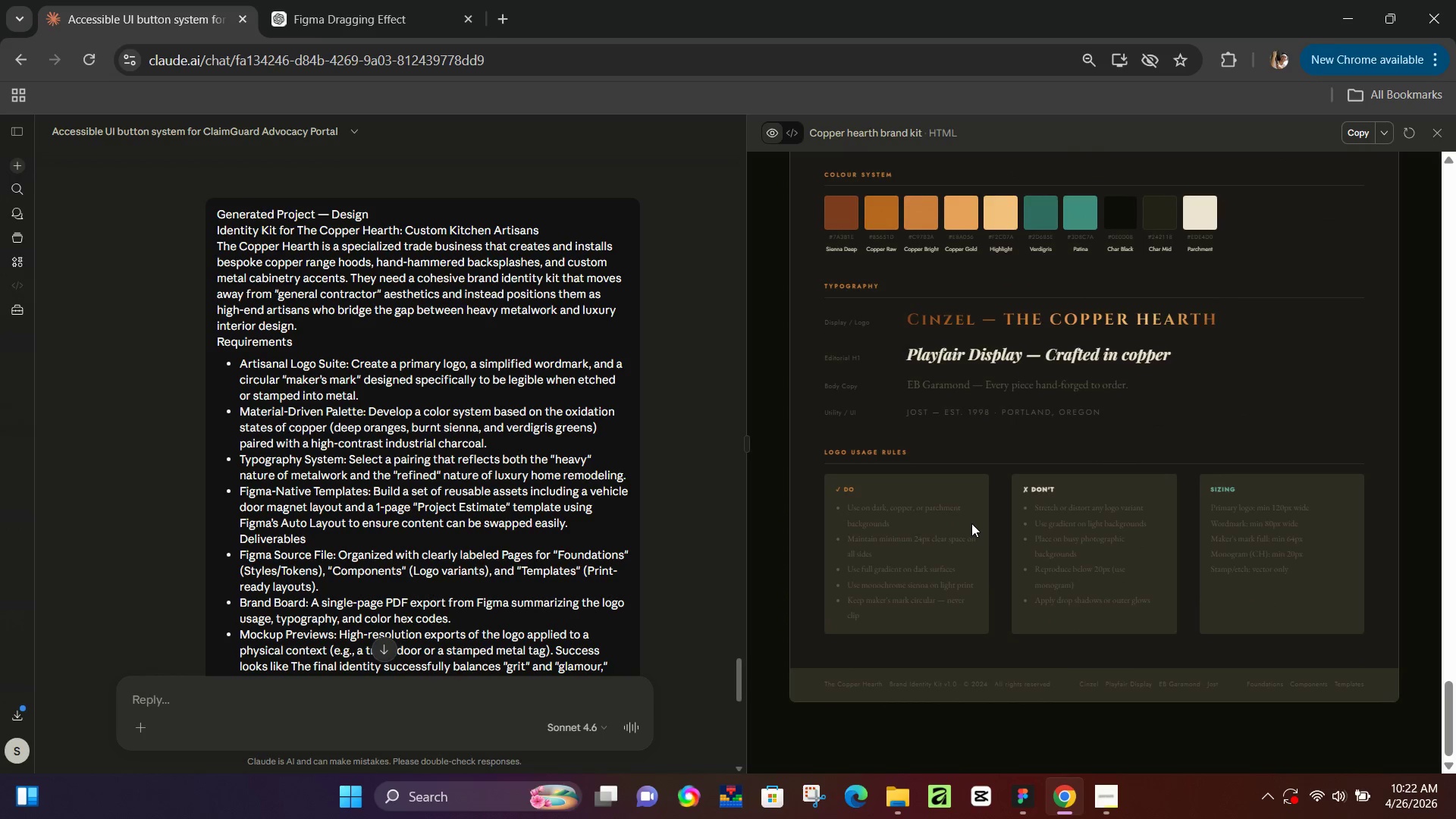 
scroll: coordinate [971, 523], scroll_direction: up, amount: 2.0
 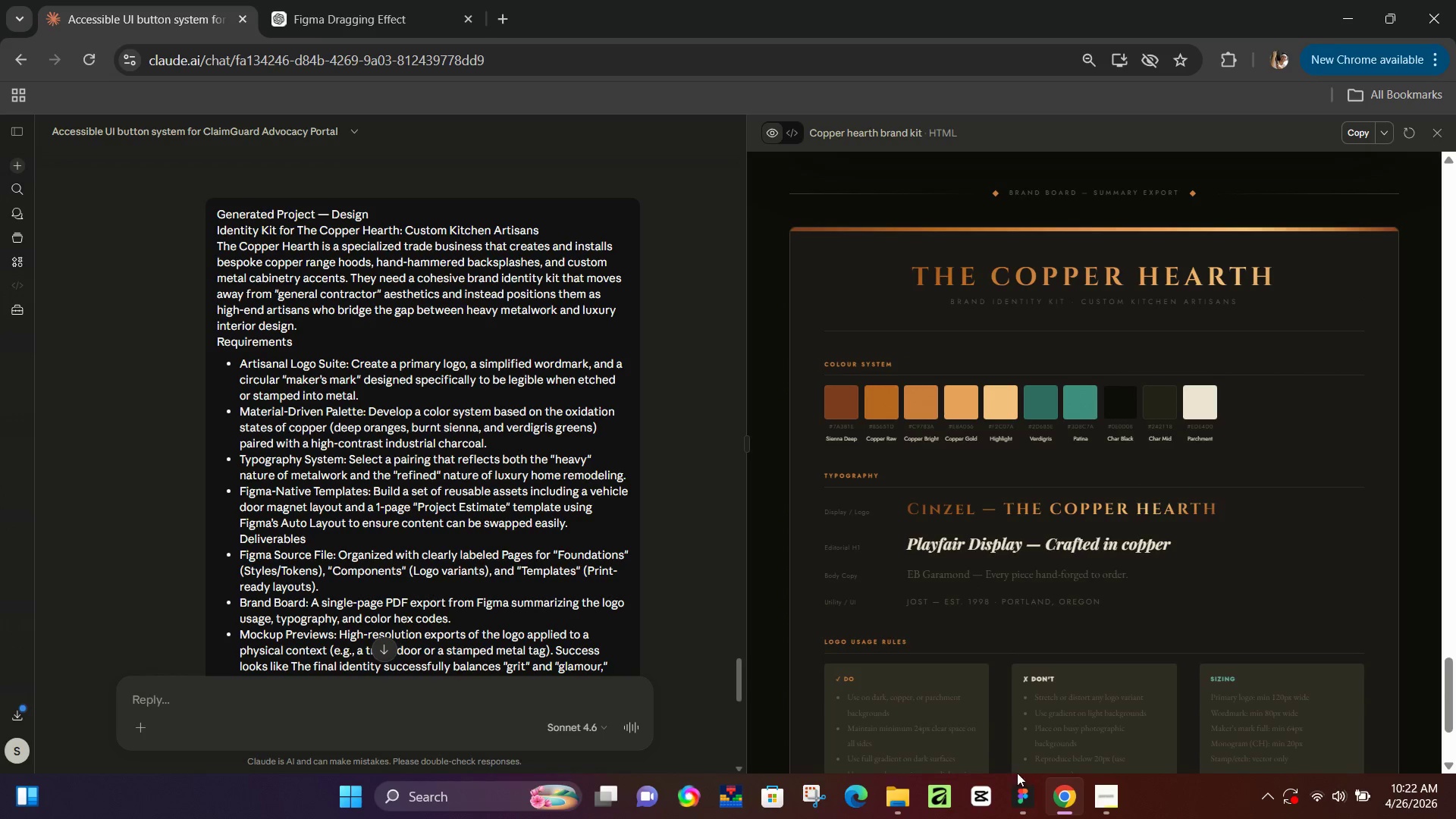 
left_click([1032, 797])
 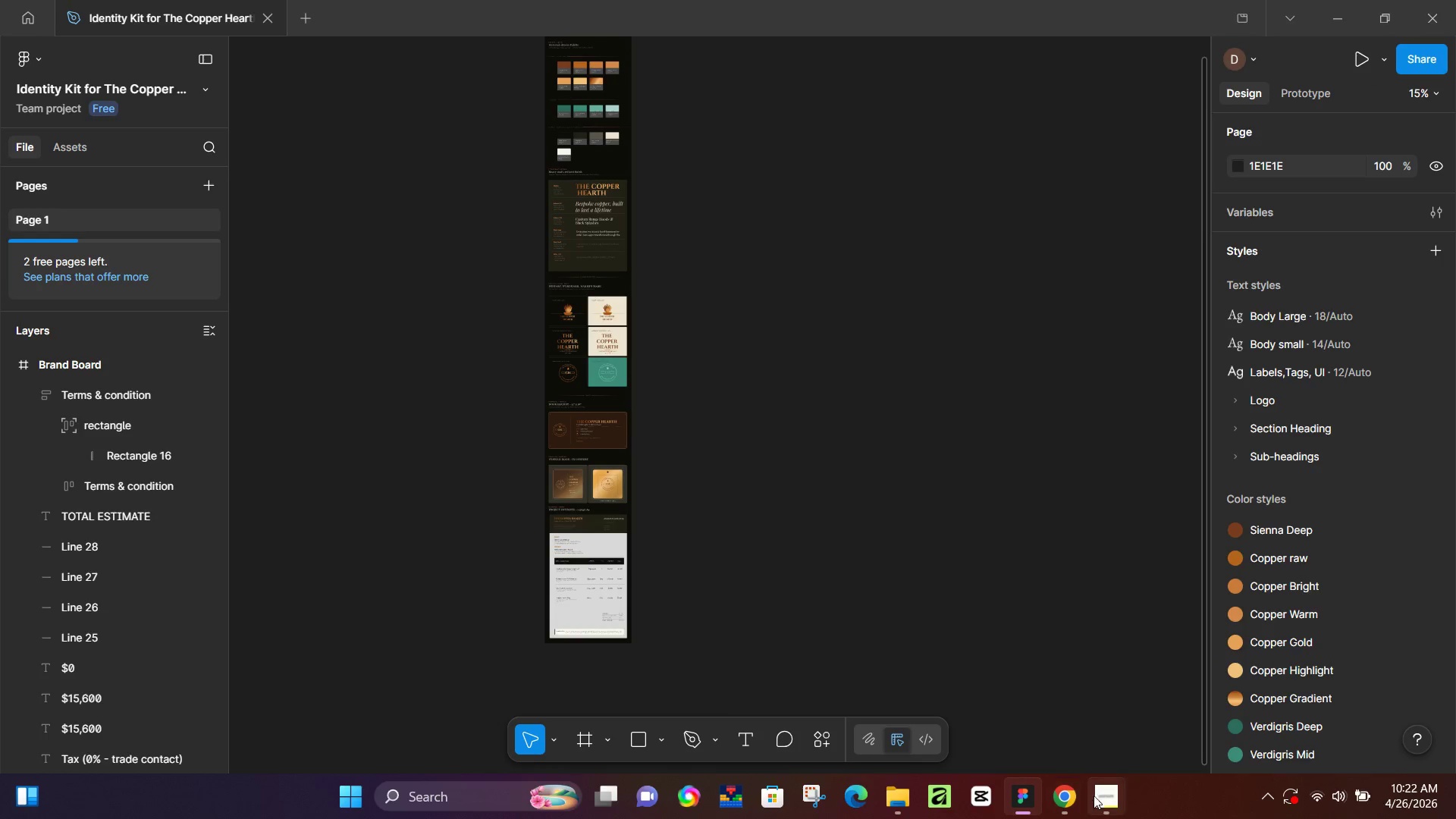 
left_click([1102, 795])